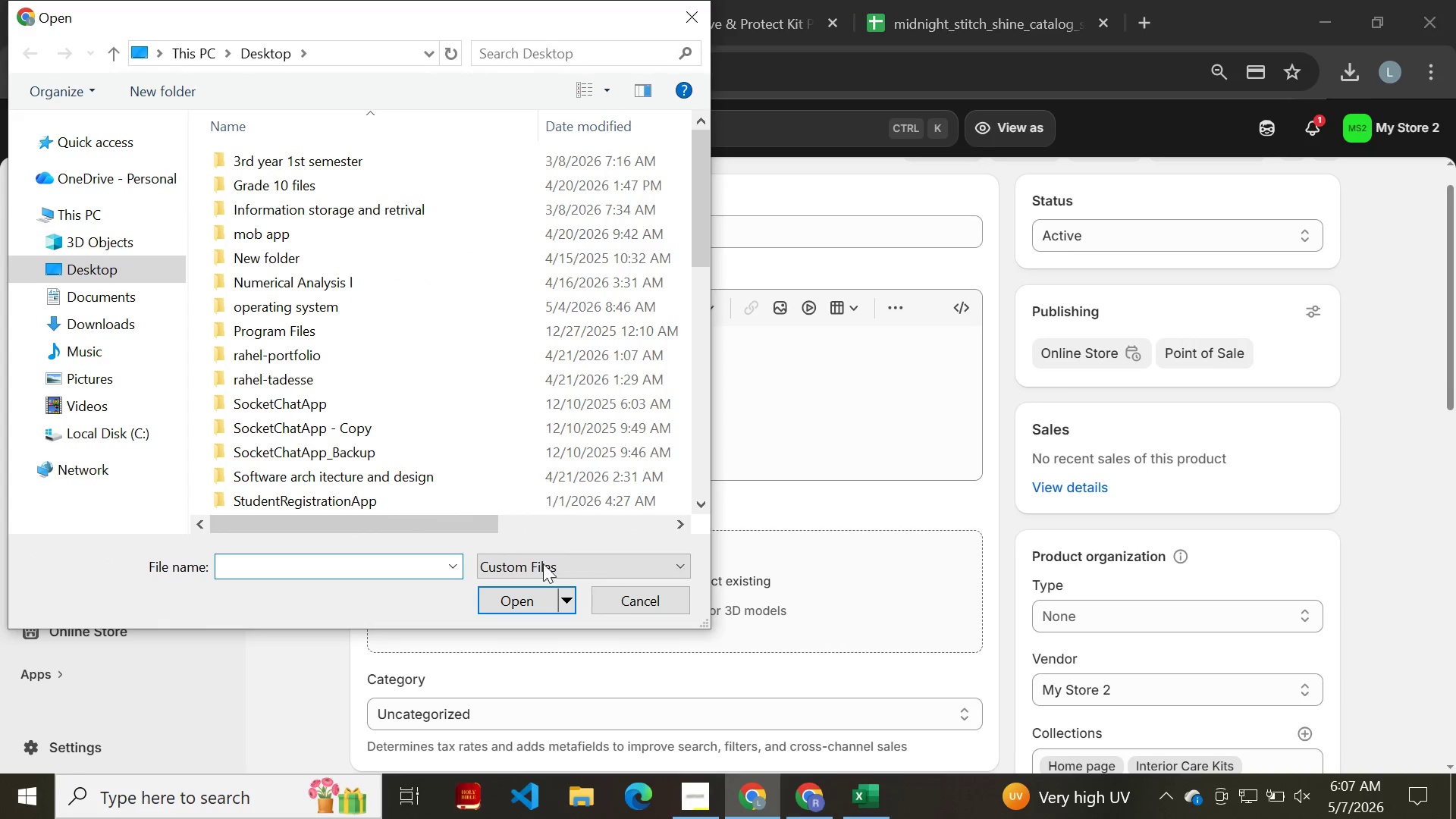 
scroll: coordinate [377, 334], scroll_direction: down, amount: 29.0
 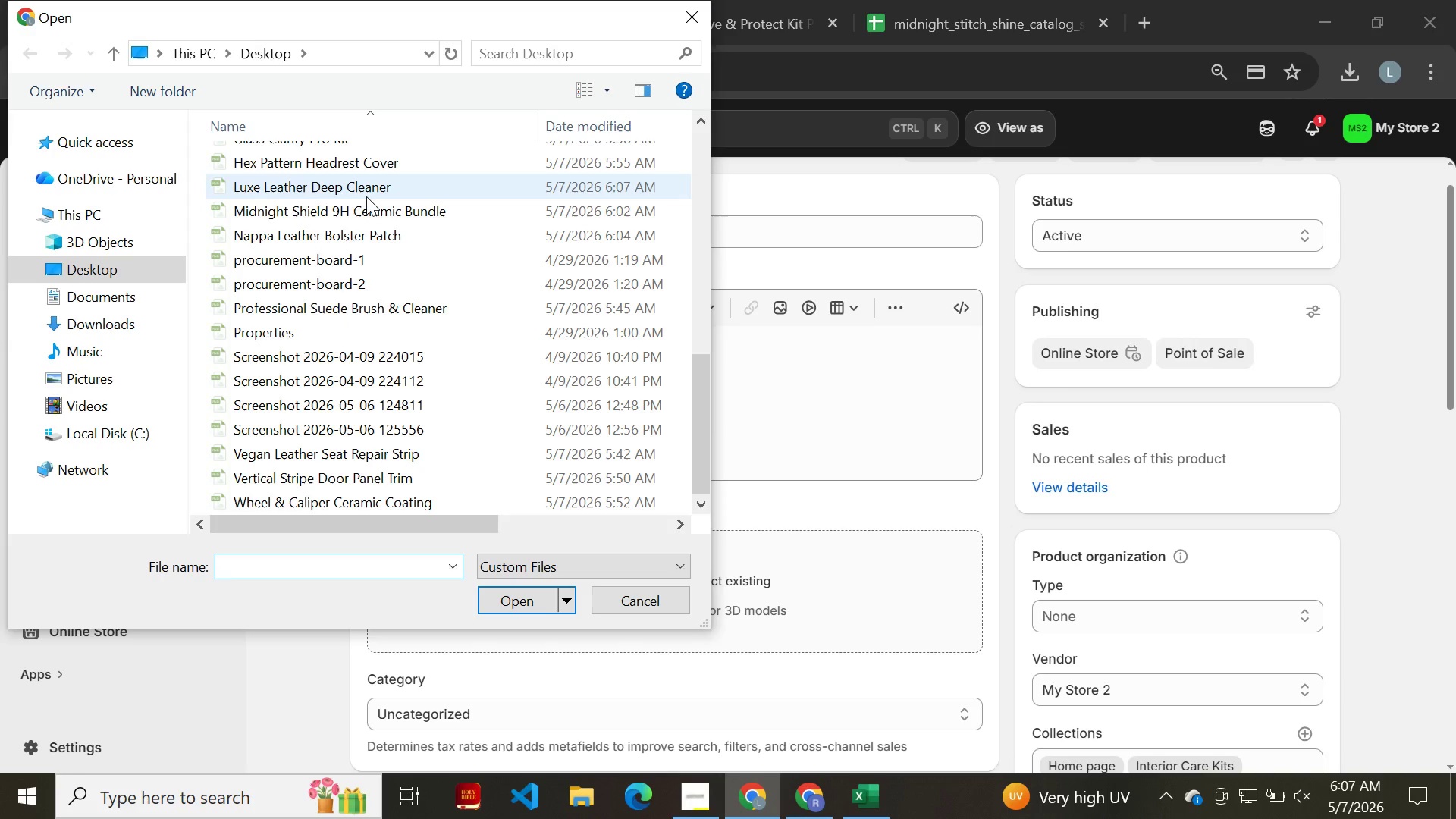 
left_click([366, 196])
 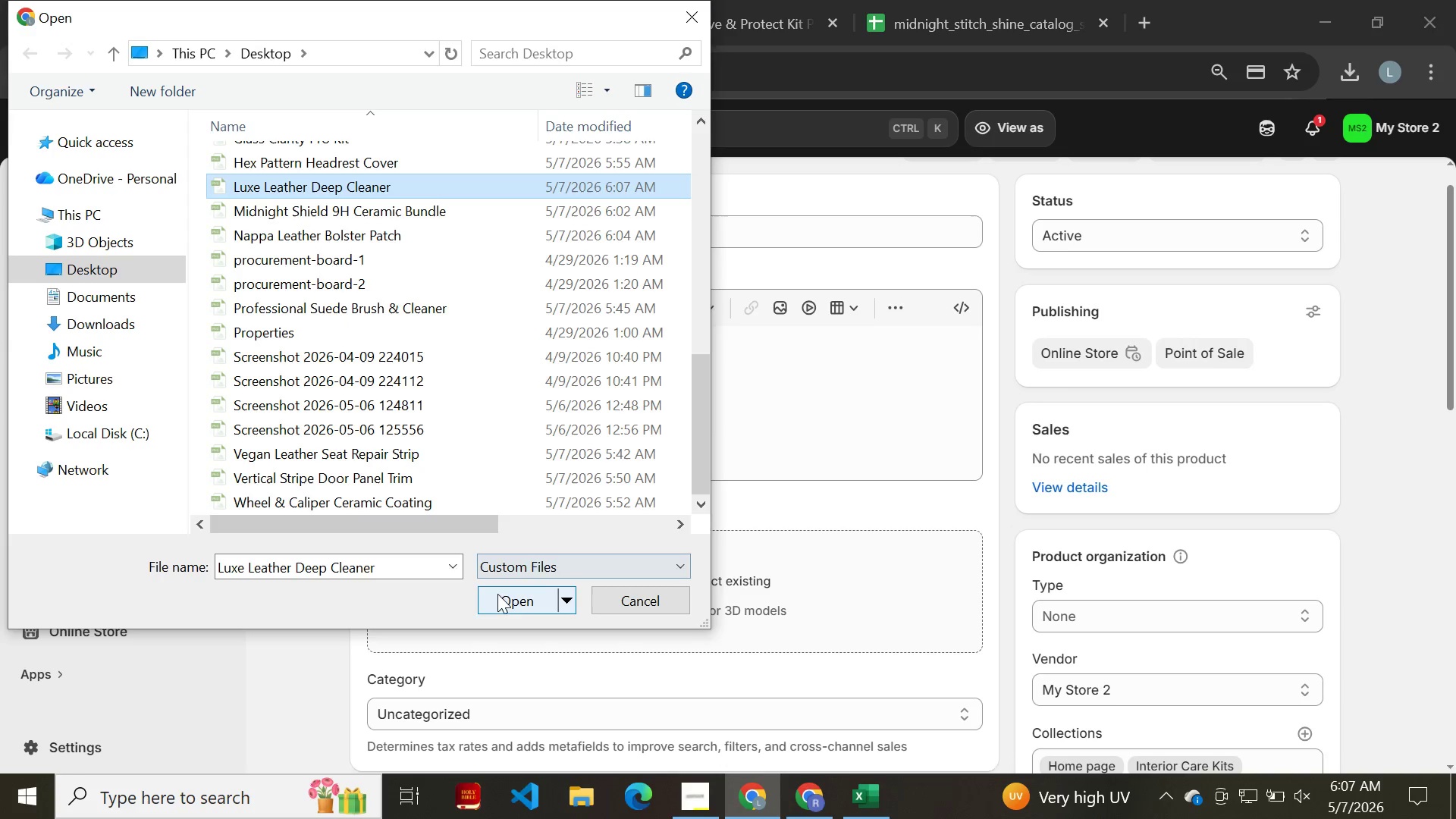 
left_click([498, 597])
 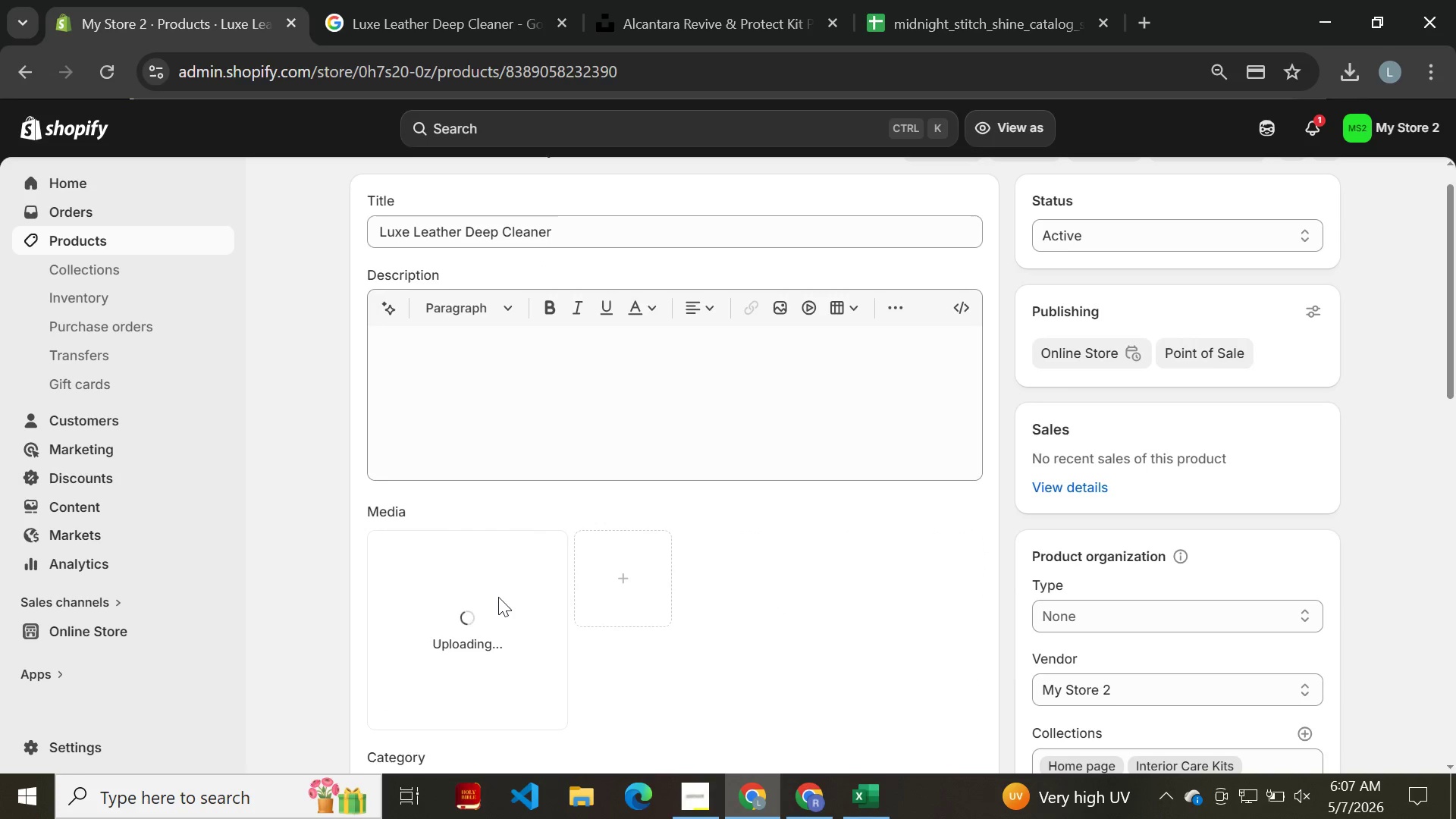 
wait(8.83)
 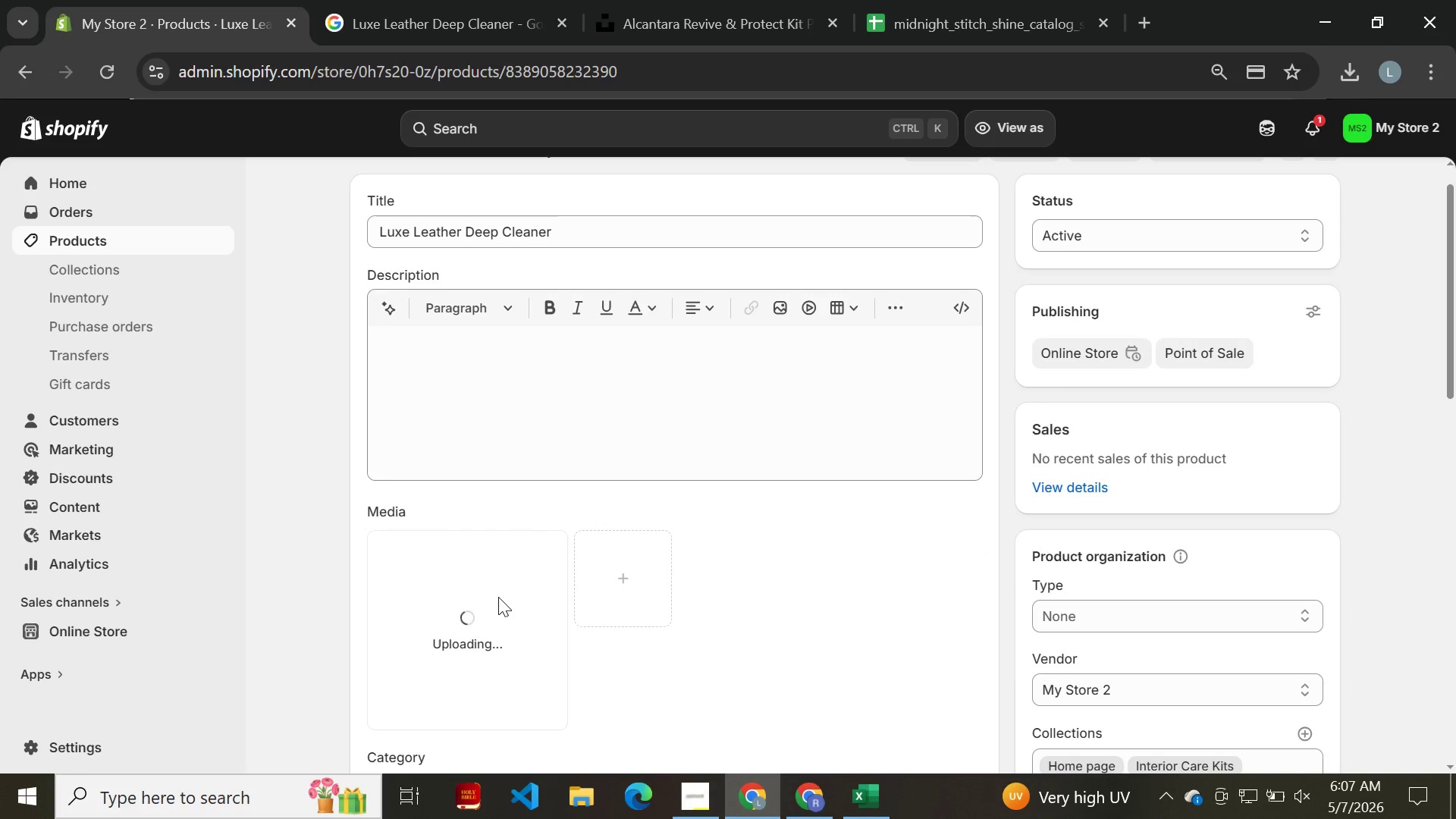 
left_click([498, 597])
 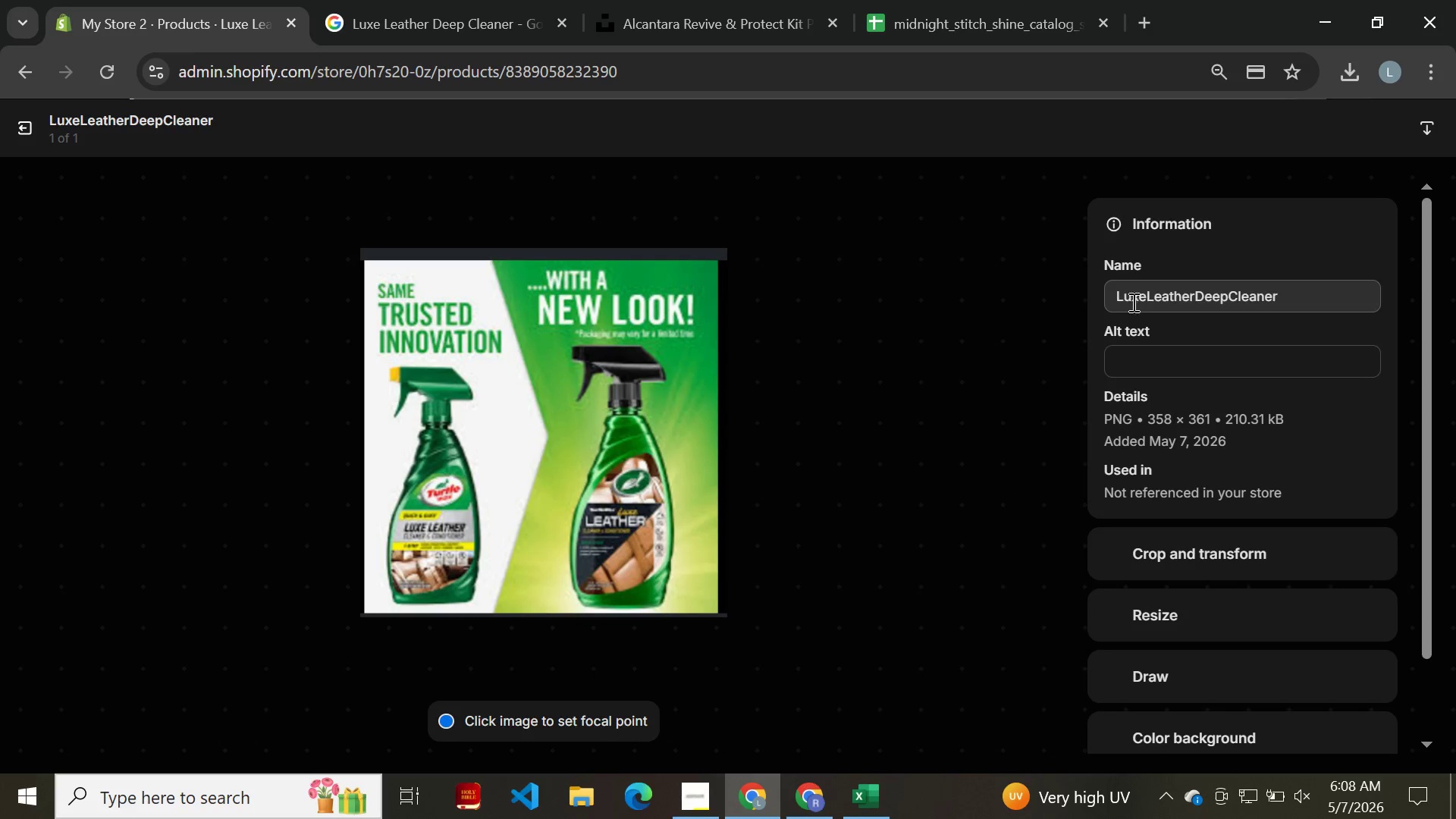 
left_click([1164, 376])
 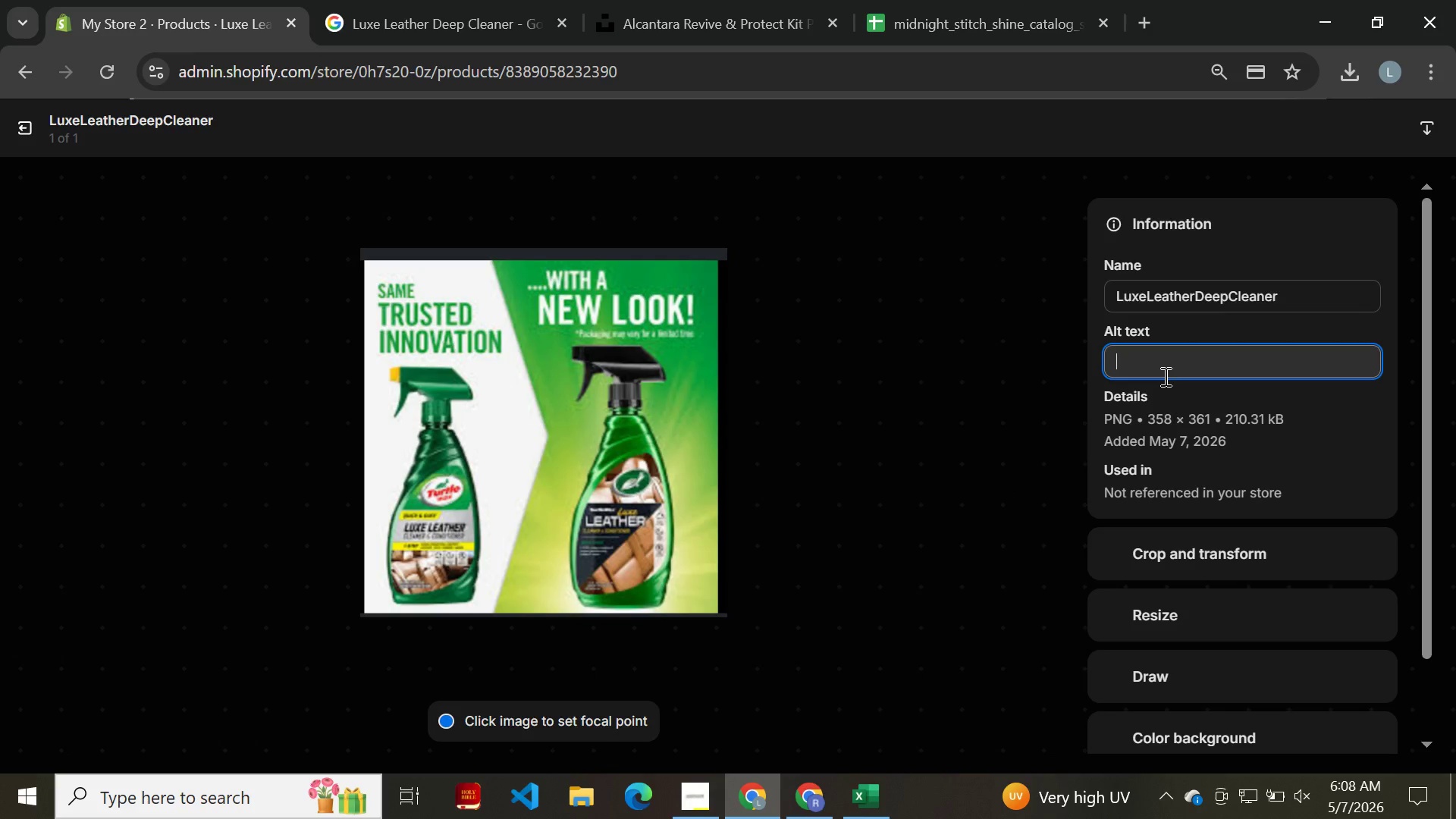 
key(Control+V)
 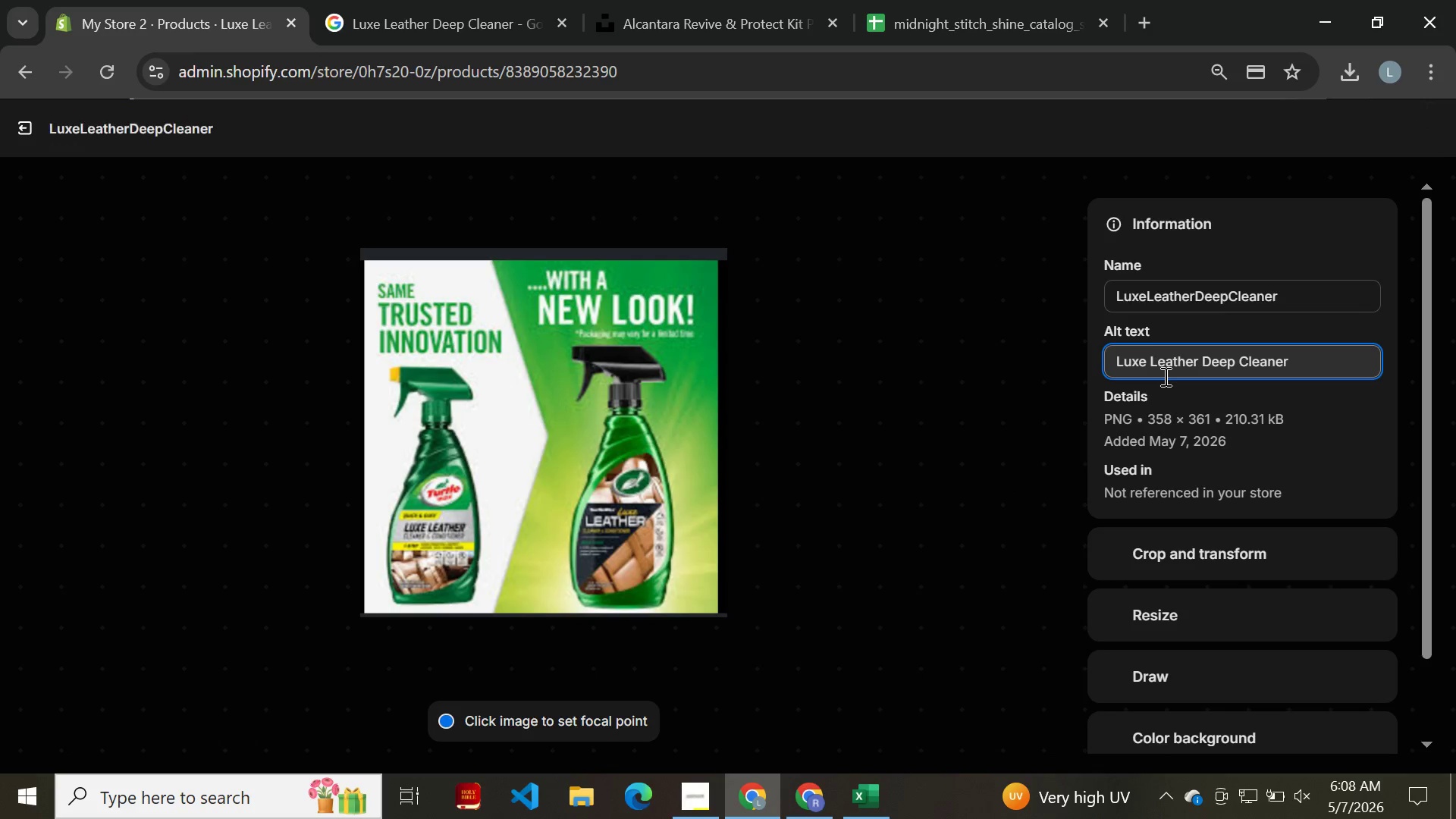 
key(Enter)
 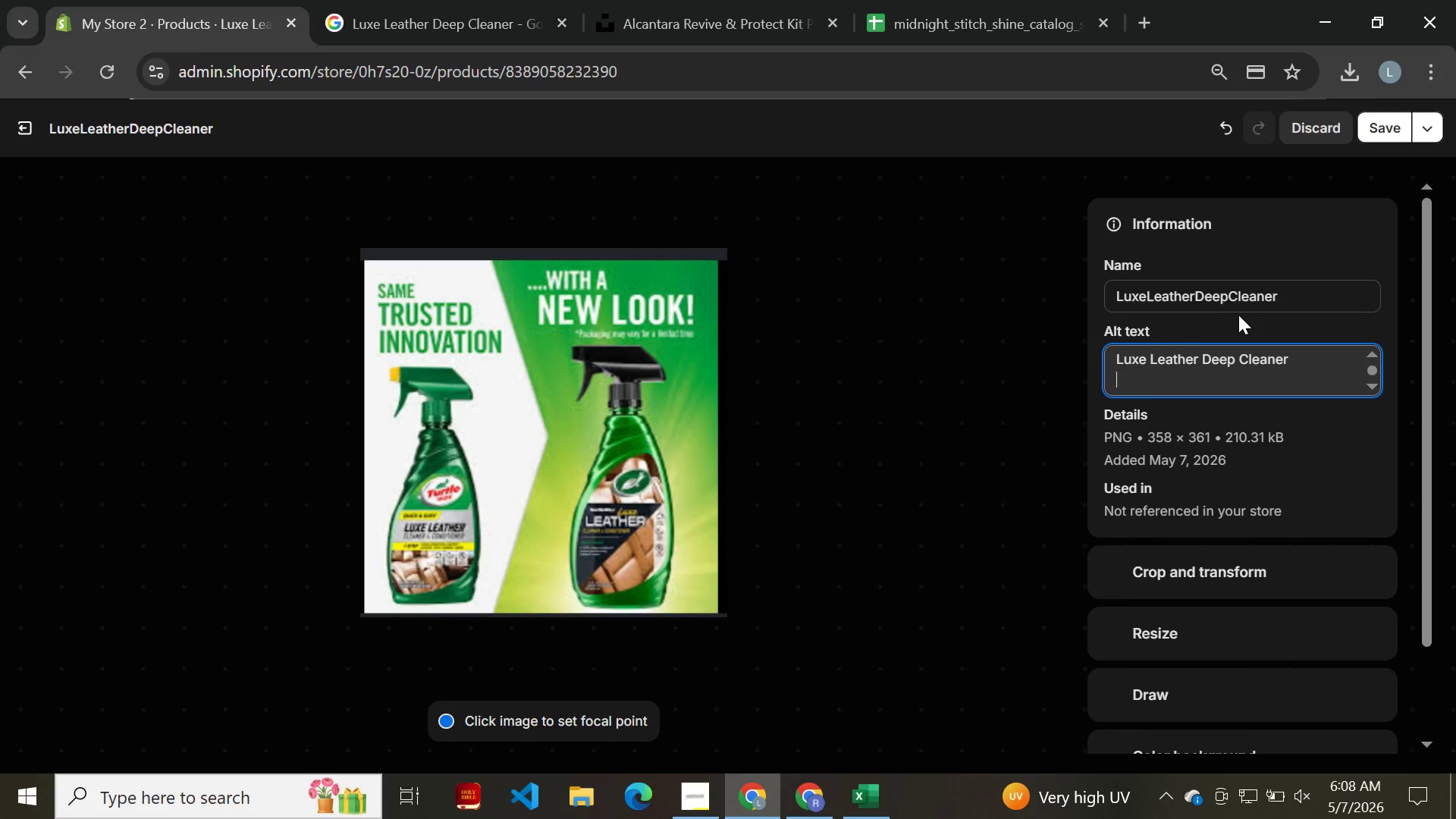 
key(Backspace)
 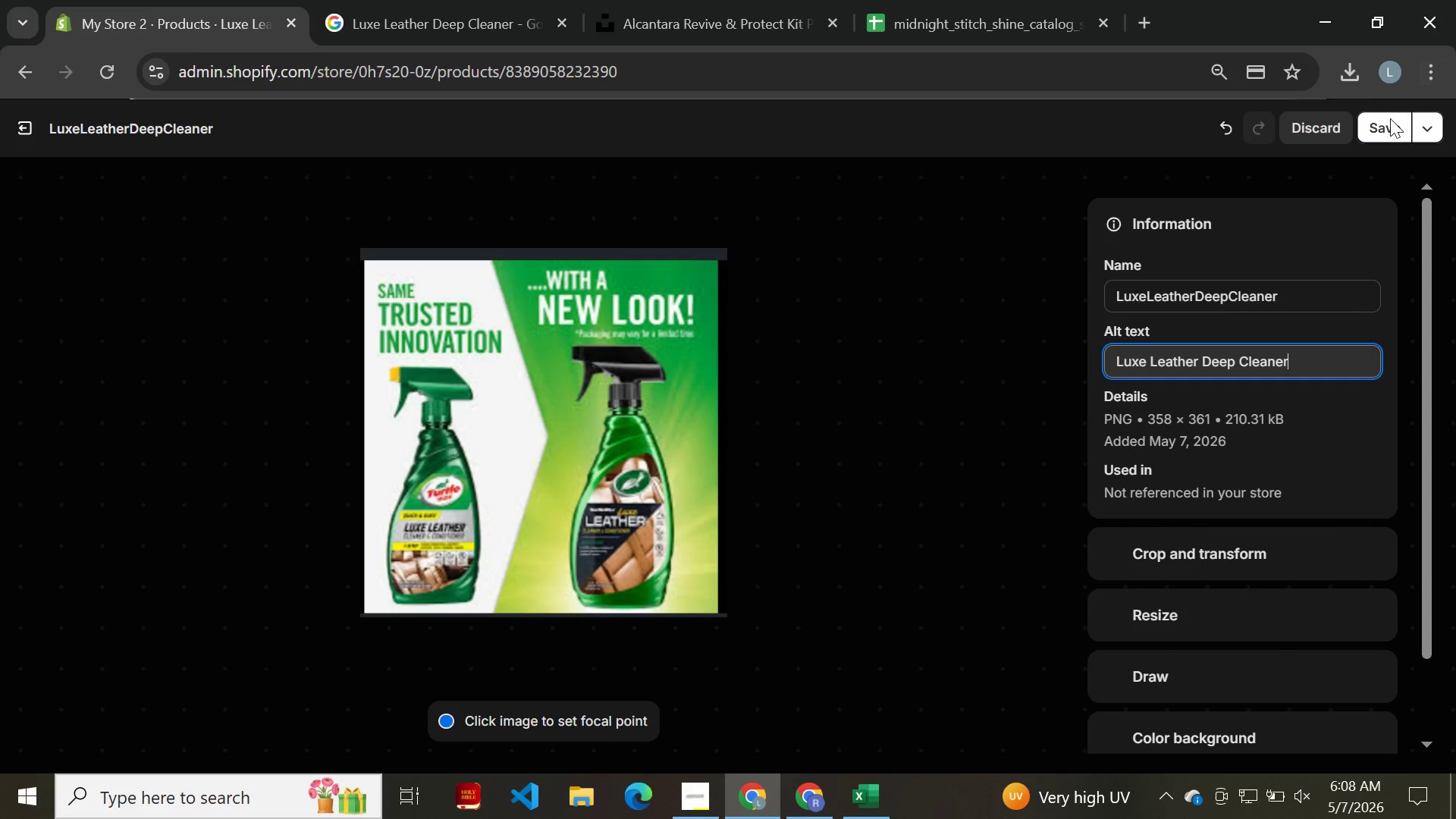 
left_click([1390, 118])
 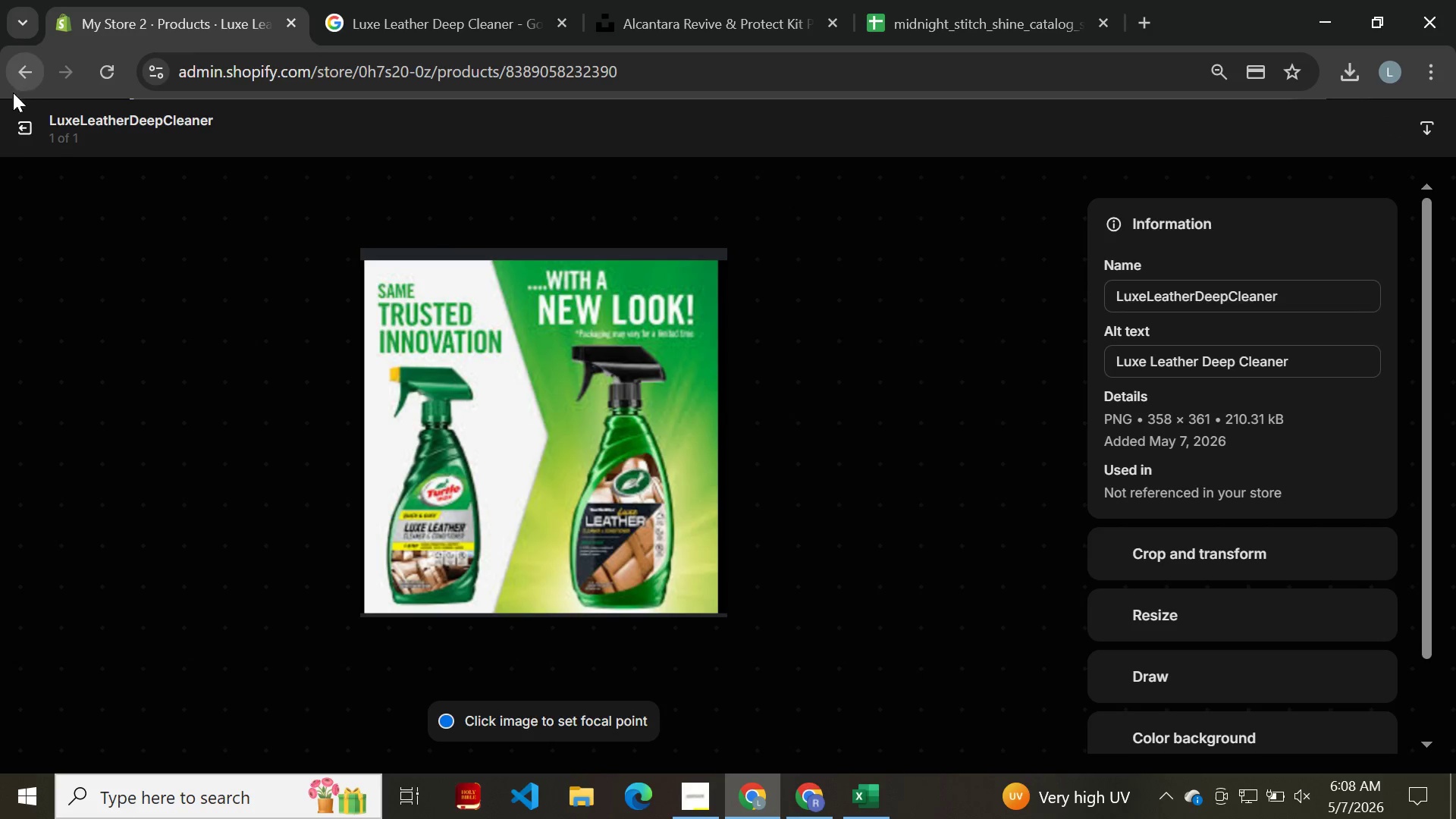 
wait(5.78)
 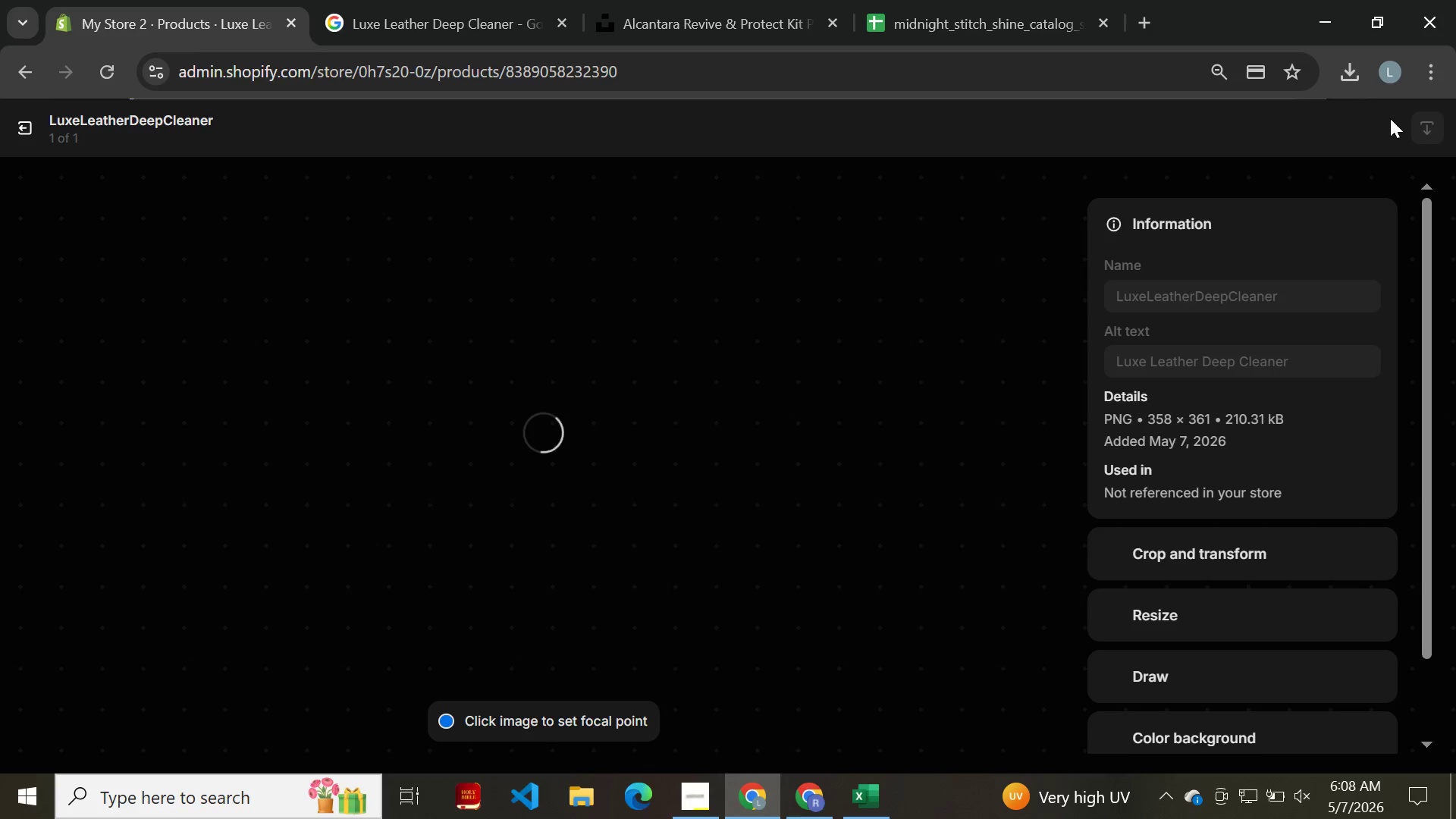 
left_click([29, 119])
 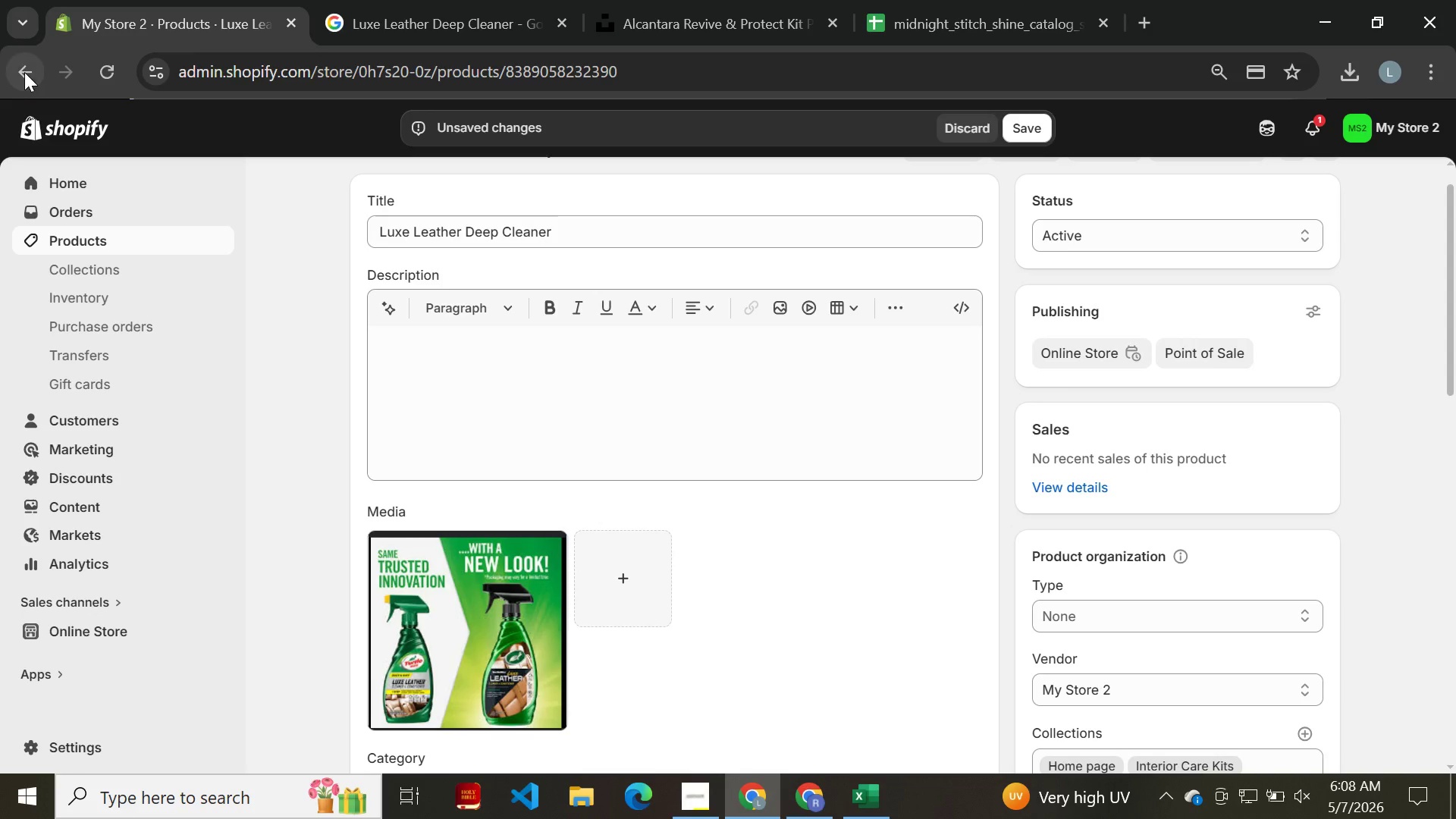 
left_click([24, 71])
 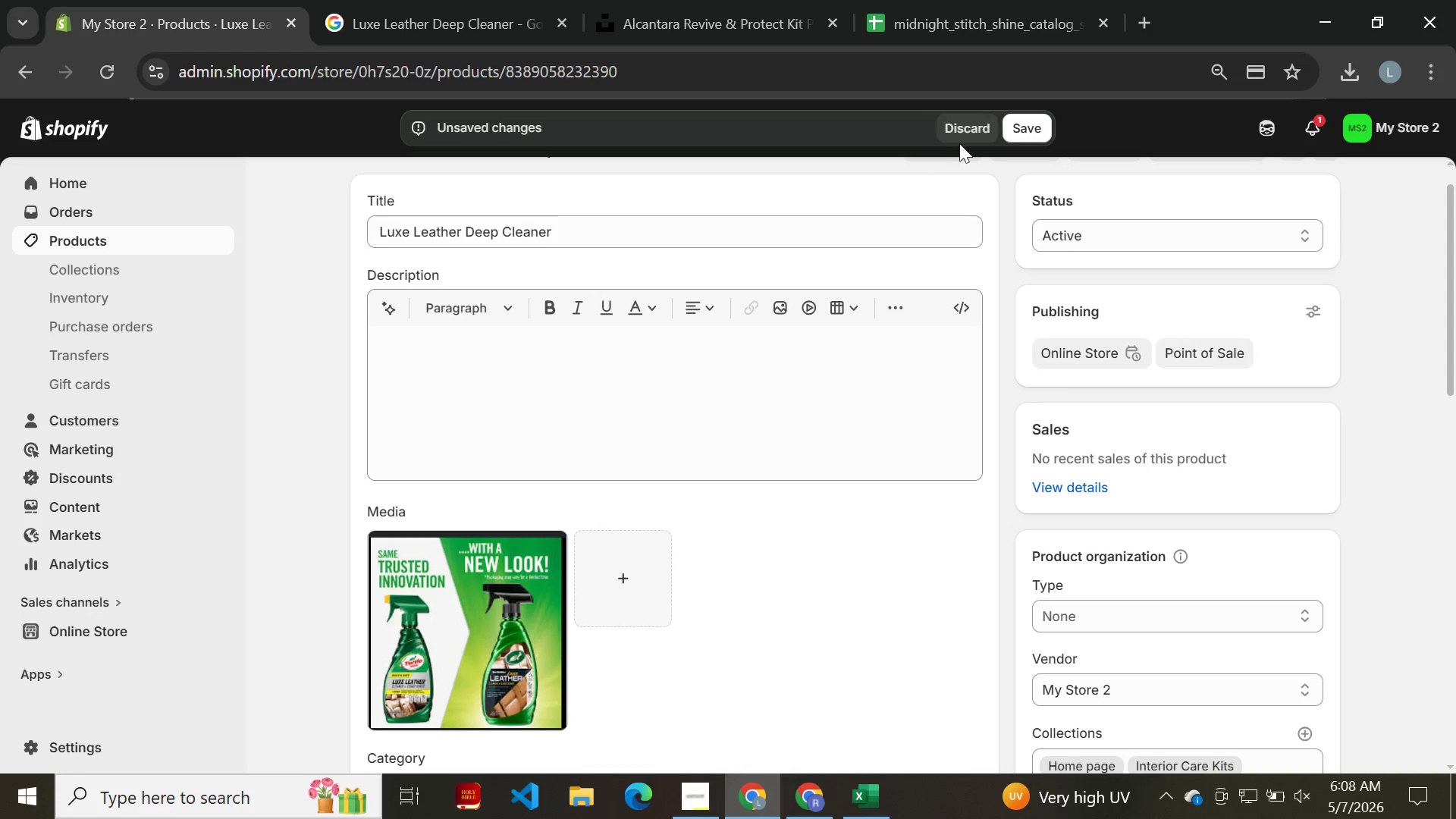 
left_click([1025, 123])
 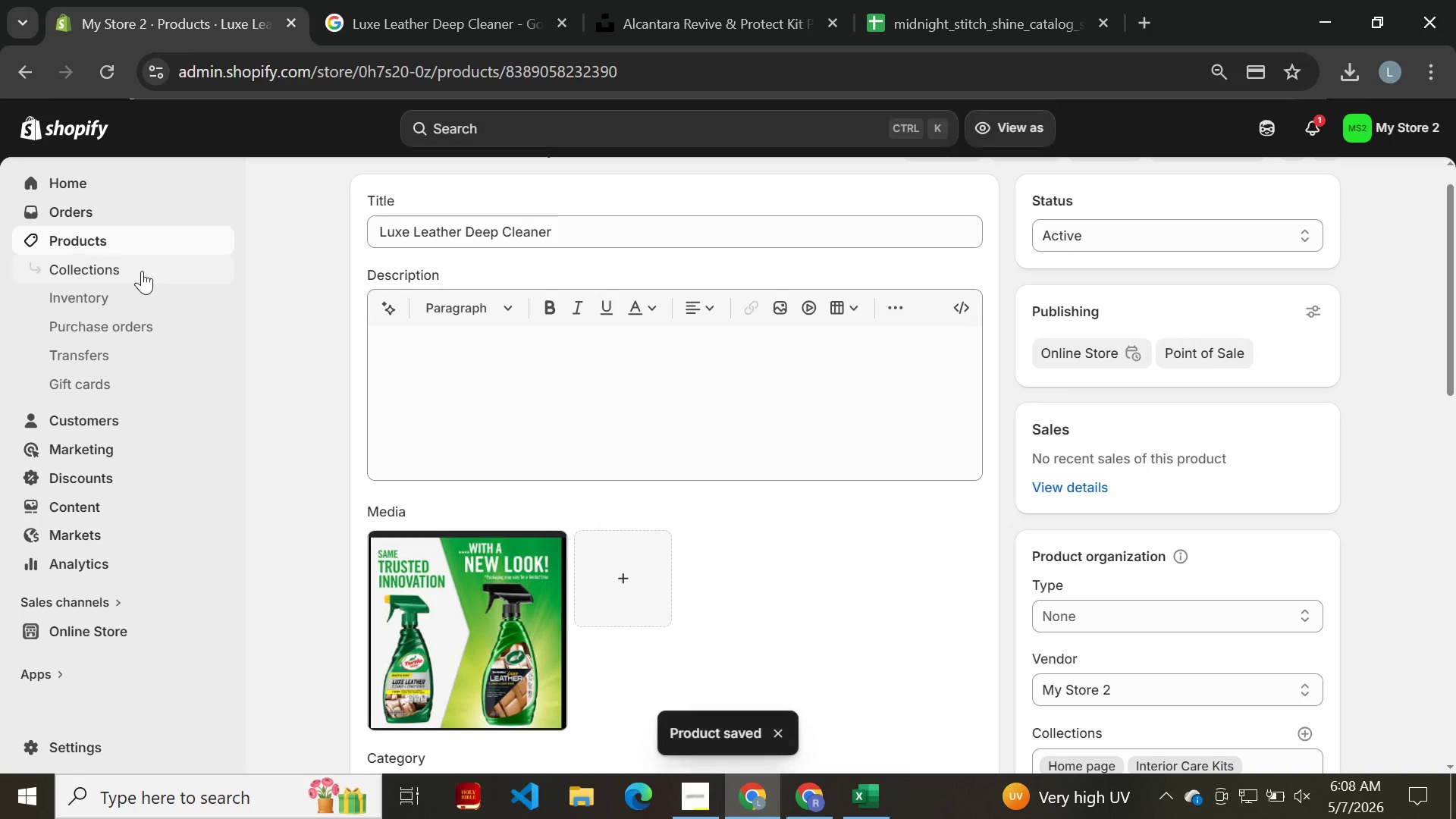 
wait(5.12)
 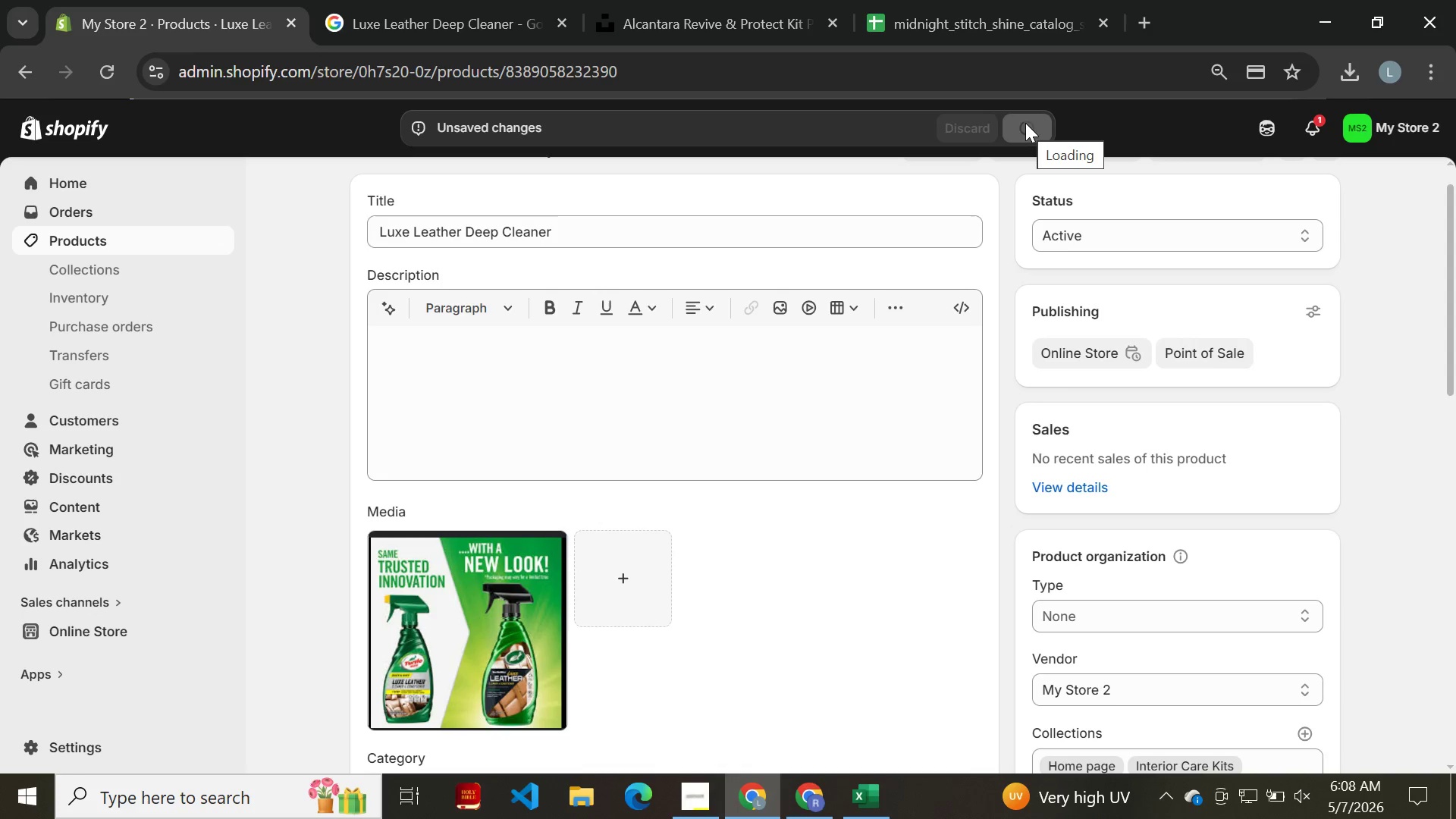 
left_click([20, 77])
 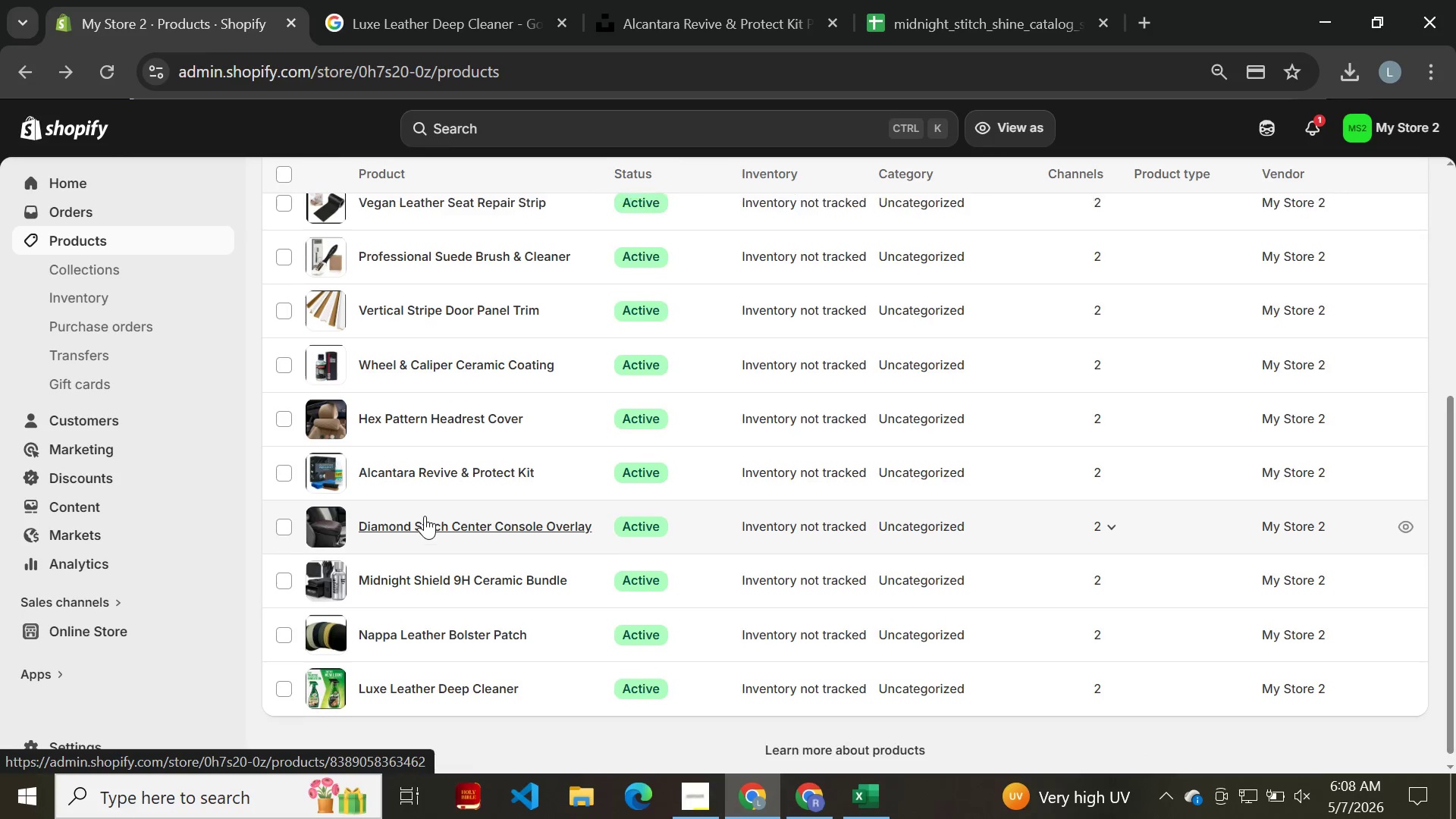 
wait(11.24)
 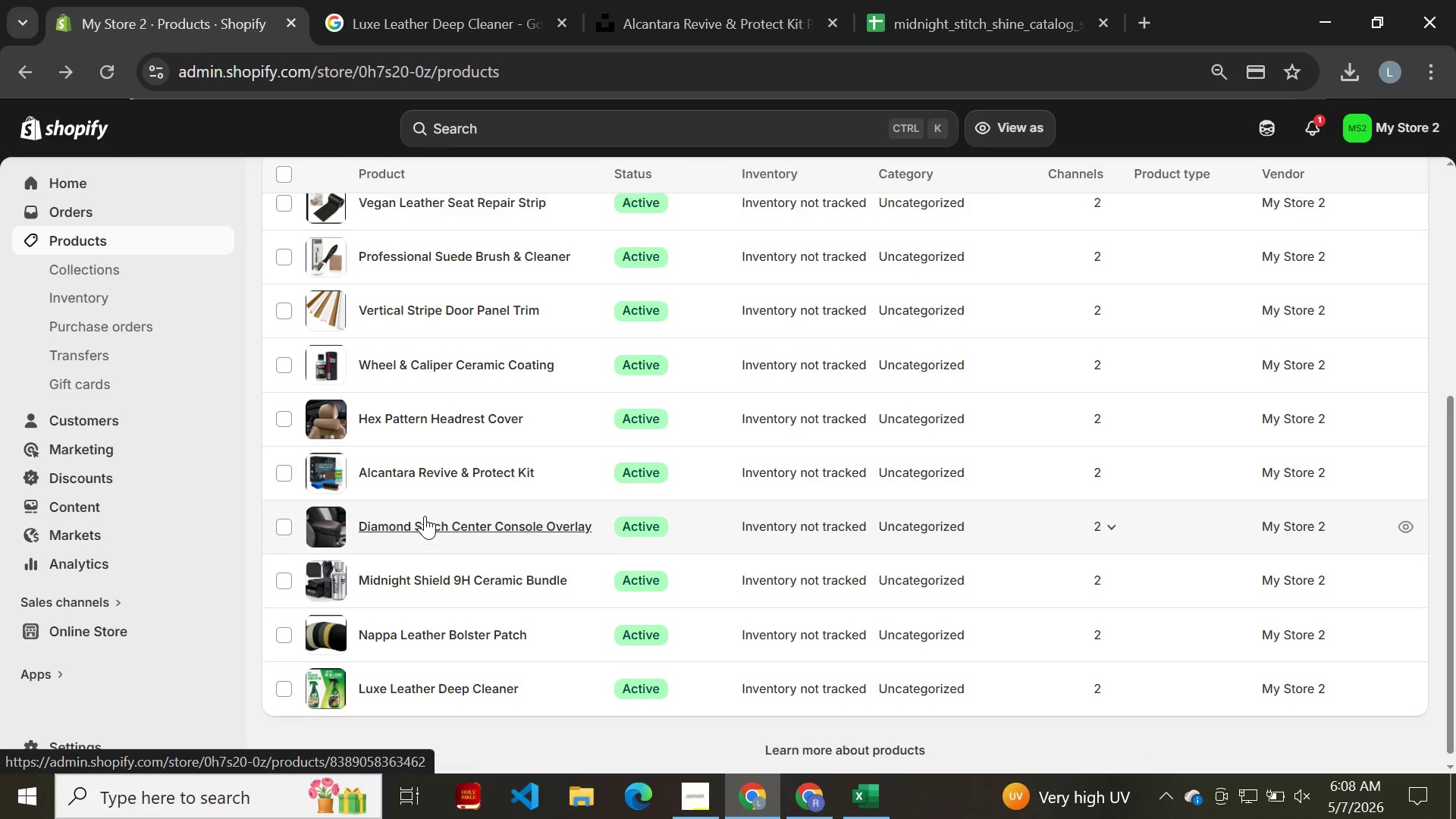 
left_click([682, 818])